 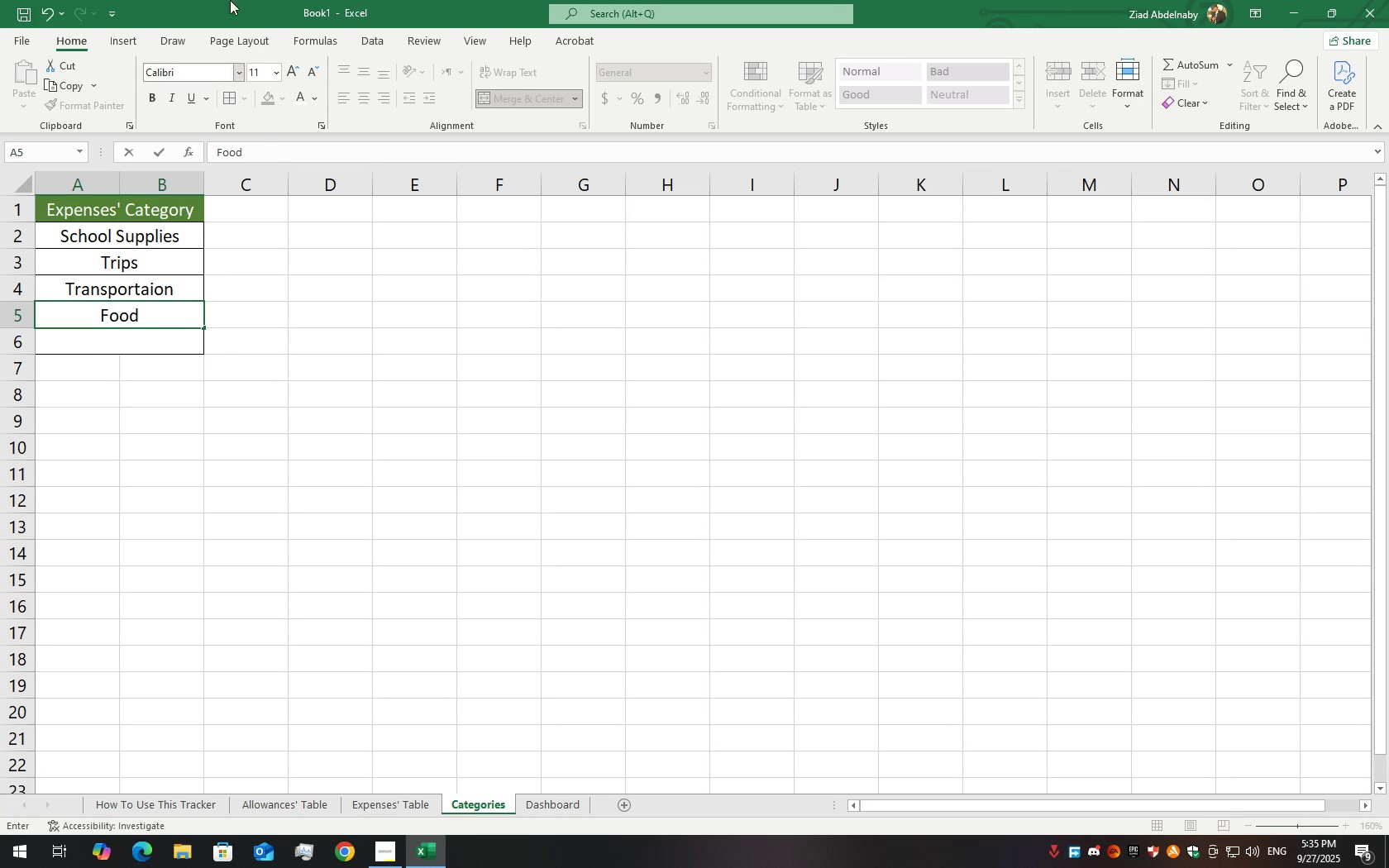 
left_click([153, 329])
 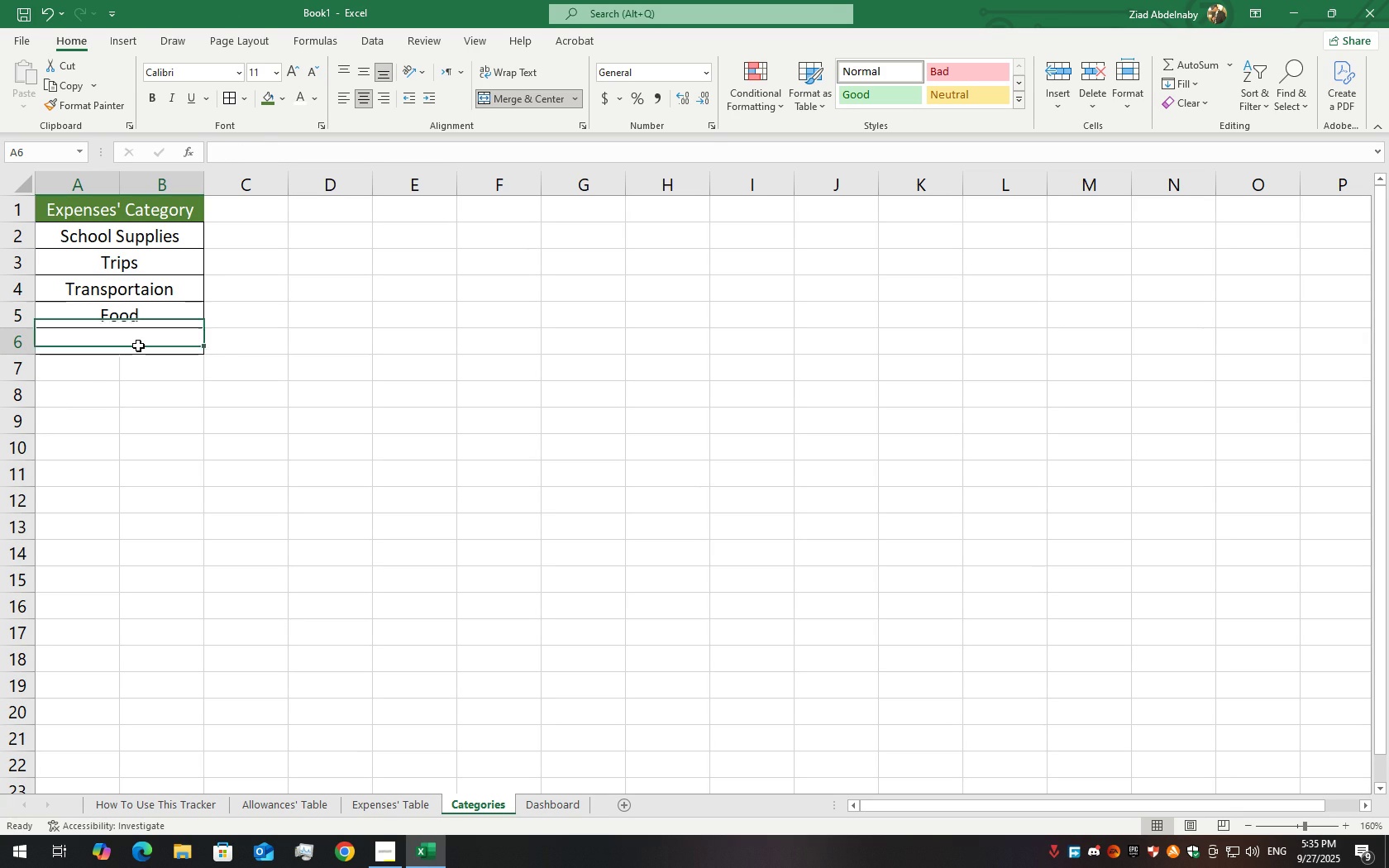 
left_click([138, 346])
 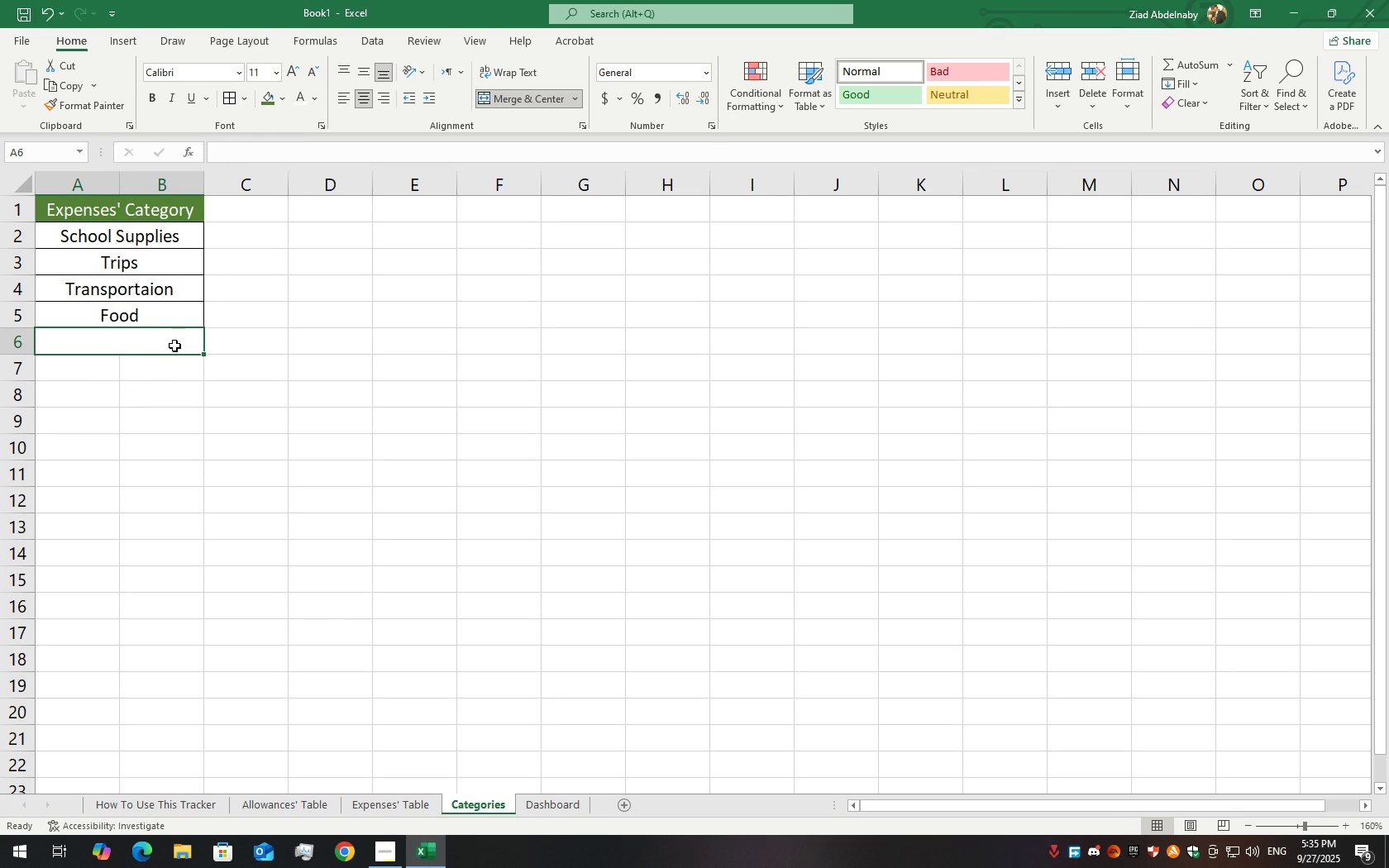 
wait(5.58)
 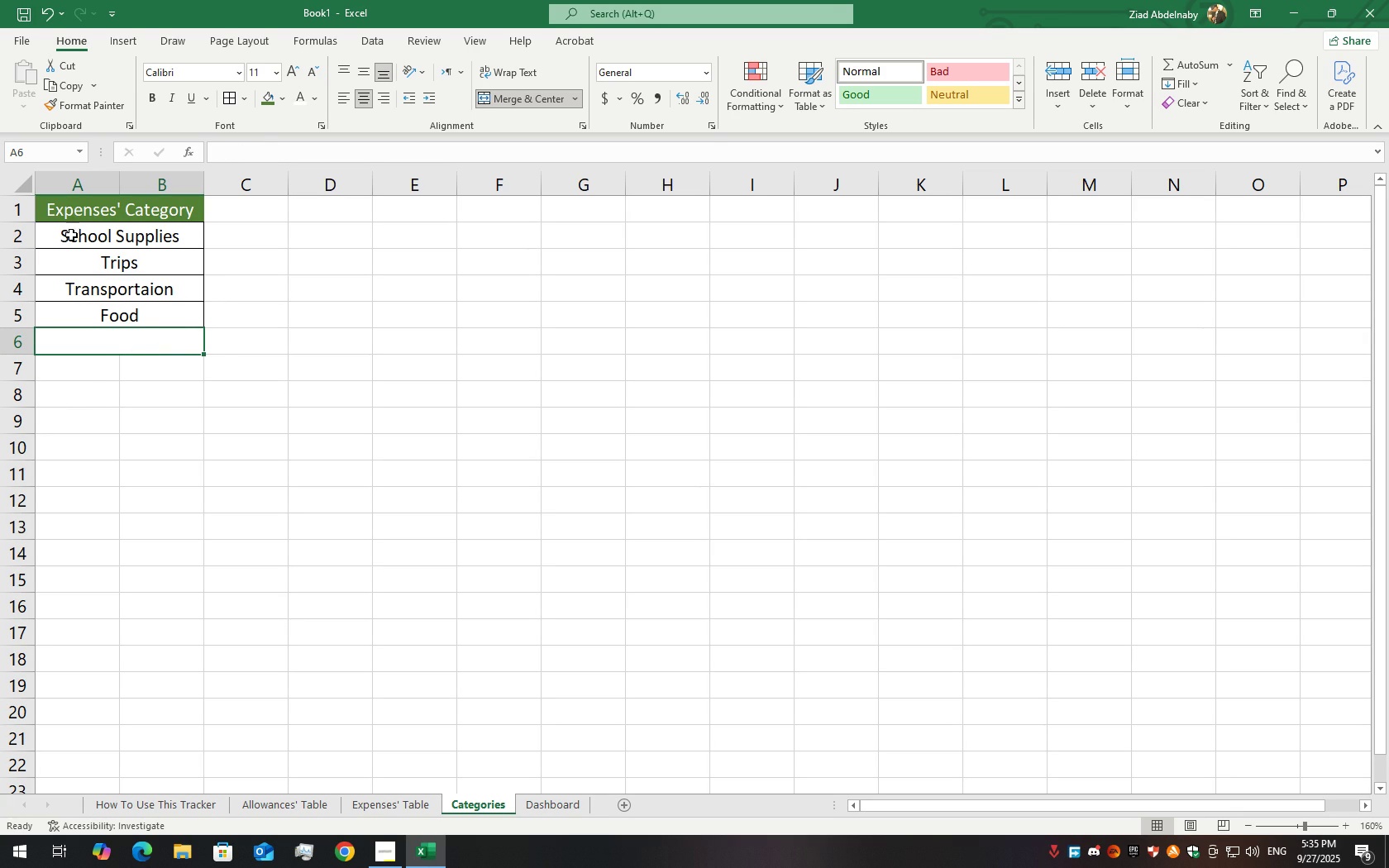 
double_click([178, 340])